 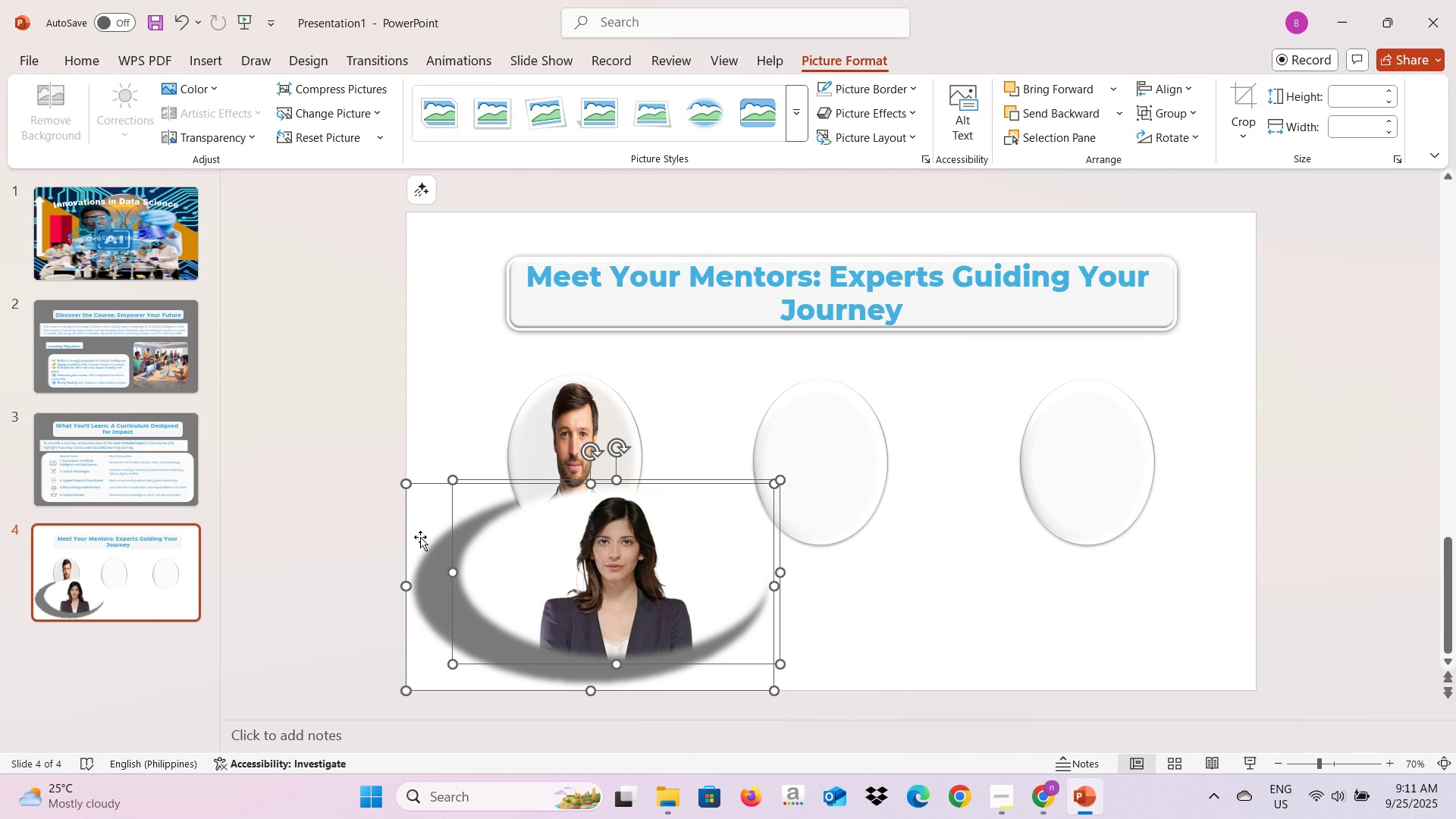 
key(Backspace)
 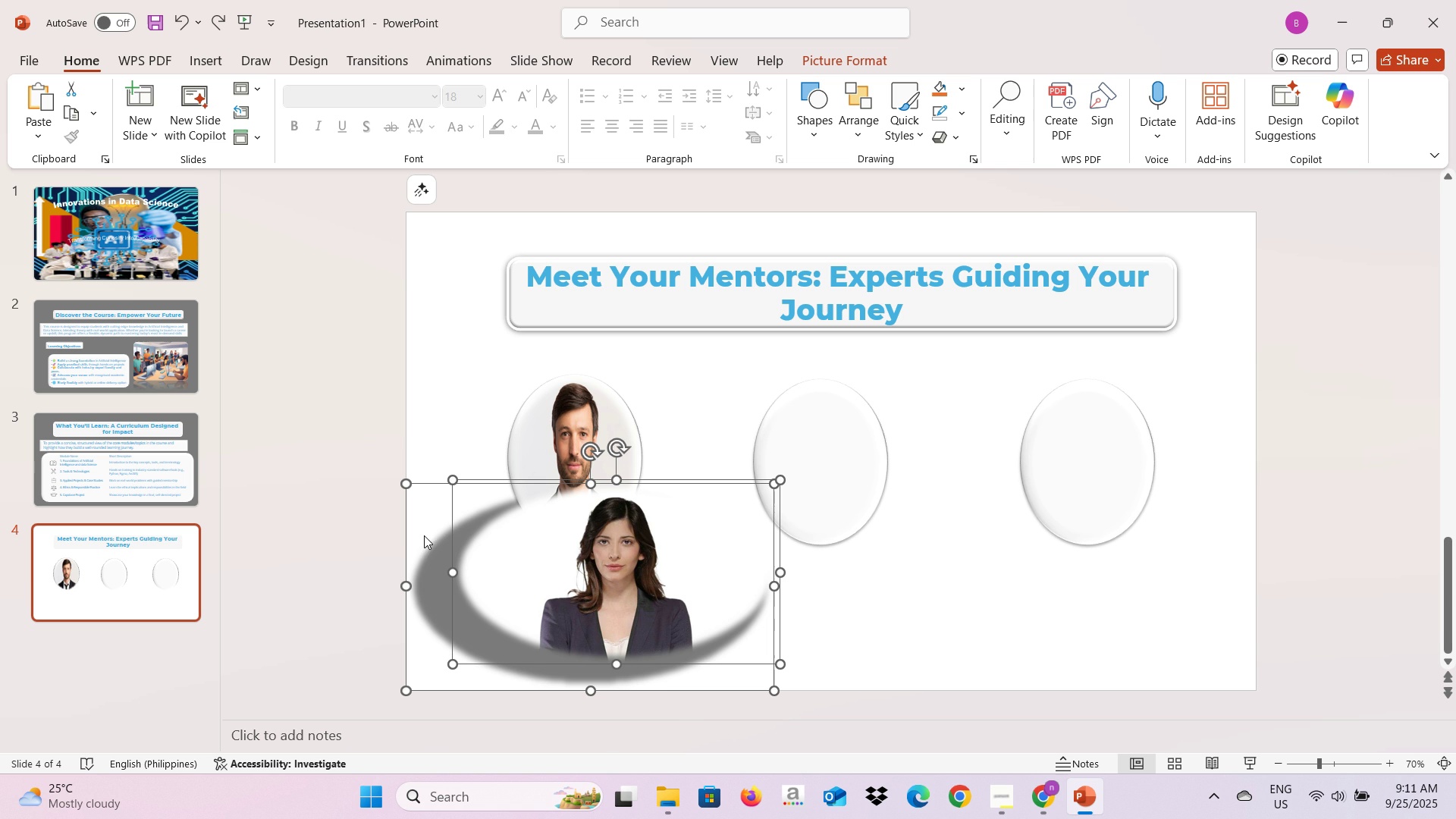 
key(Control+ControlLeft)
 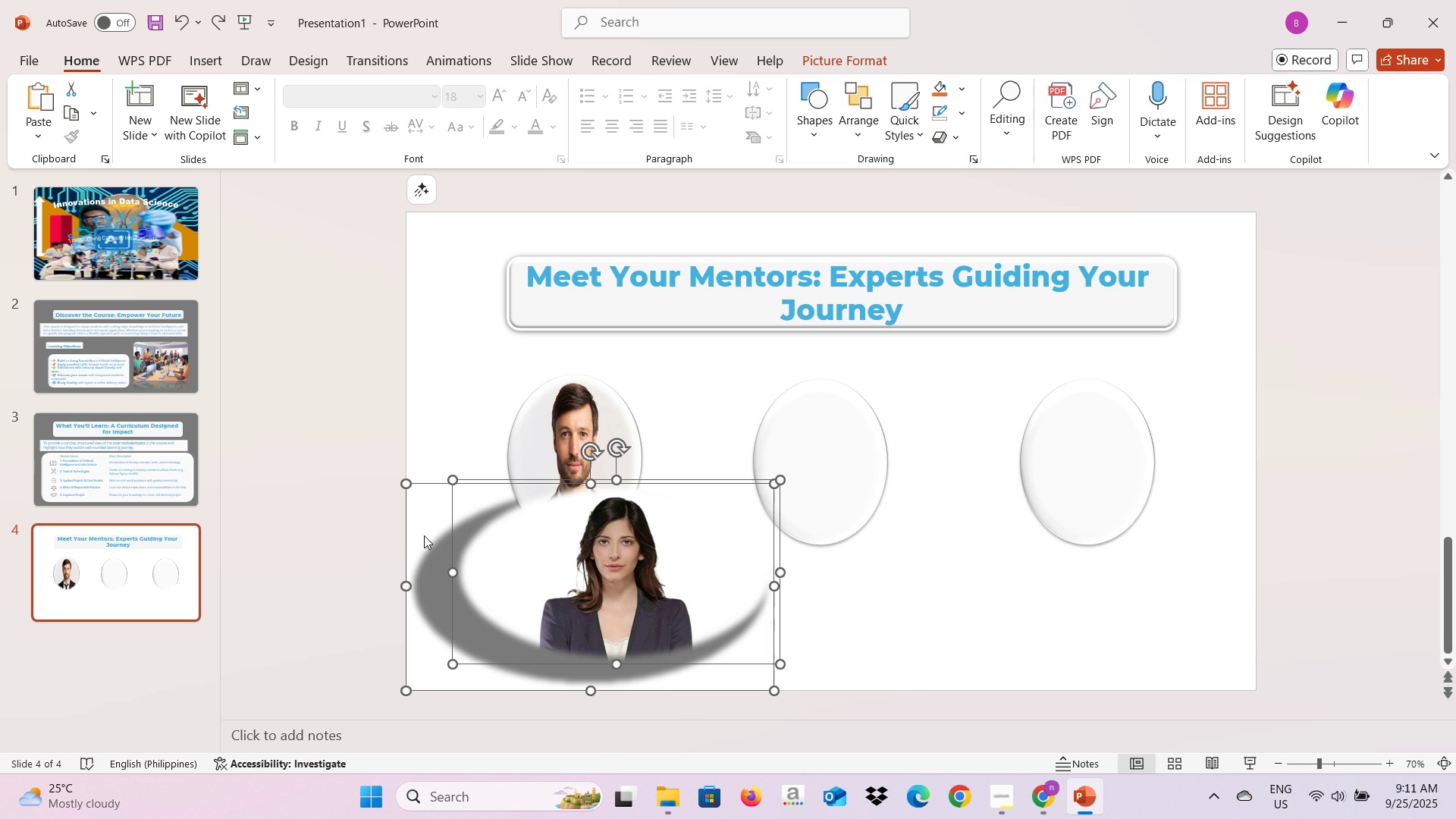 
key(Control+Z)
 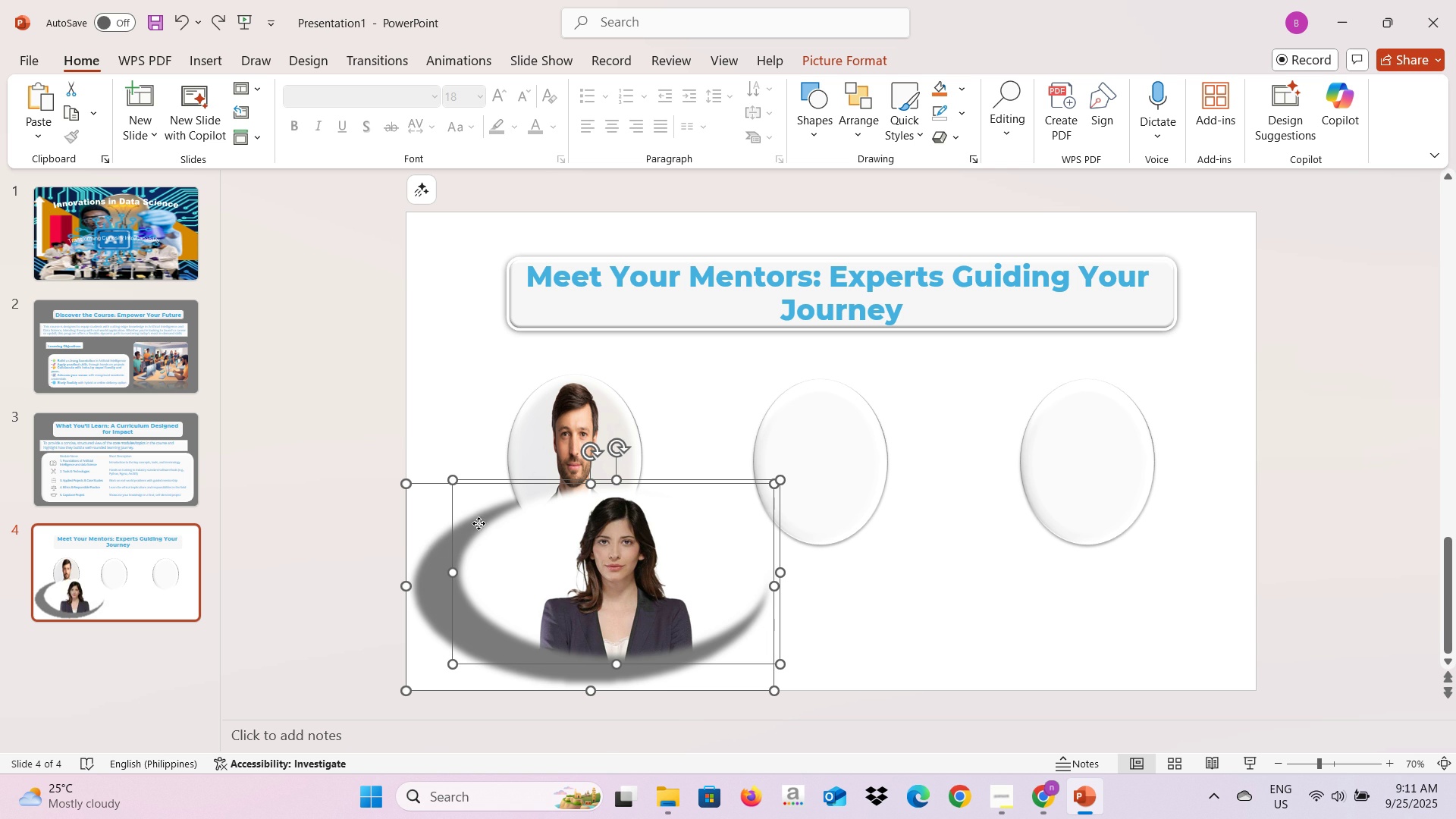 
left_click([479, 523])